 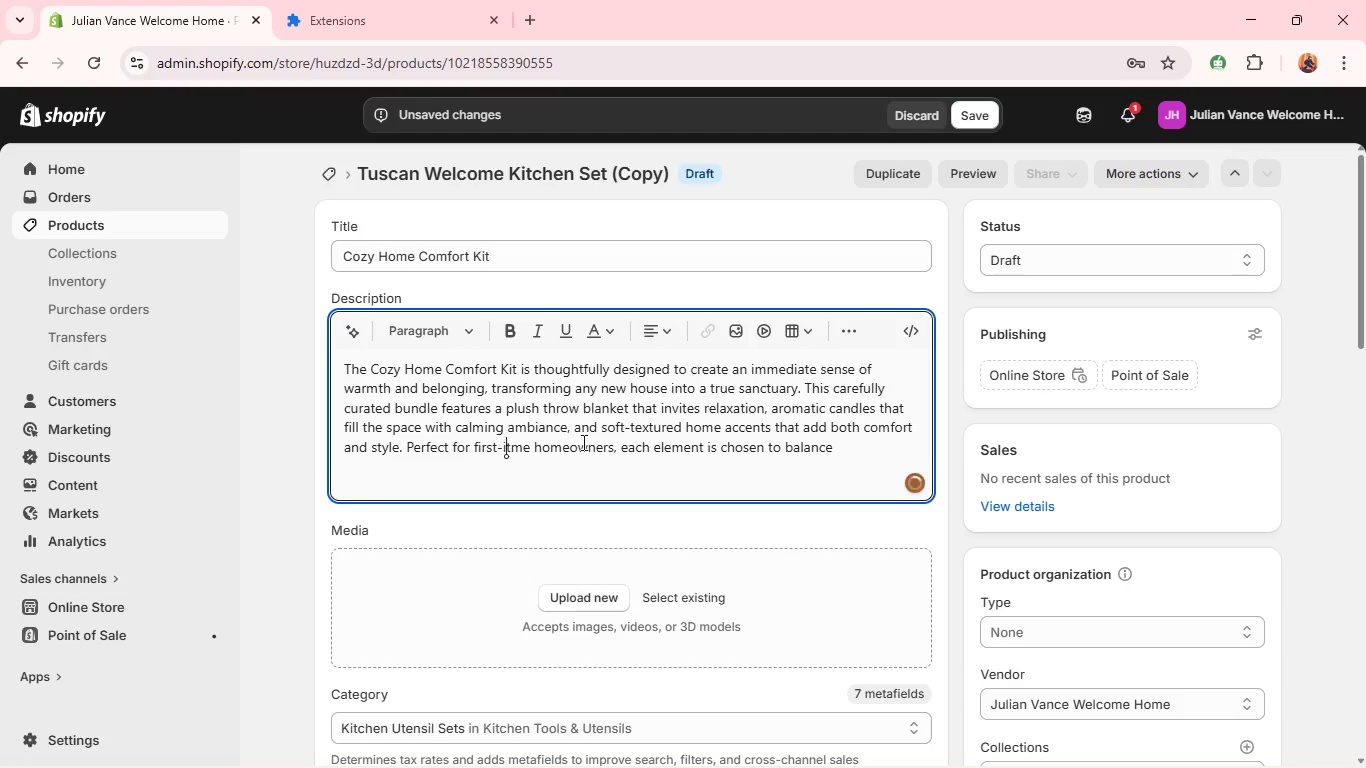 
key(Backspace)
 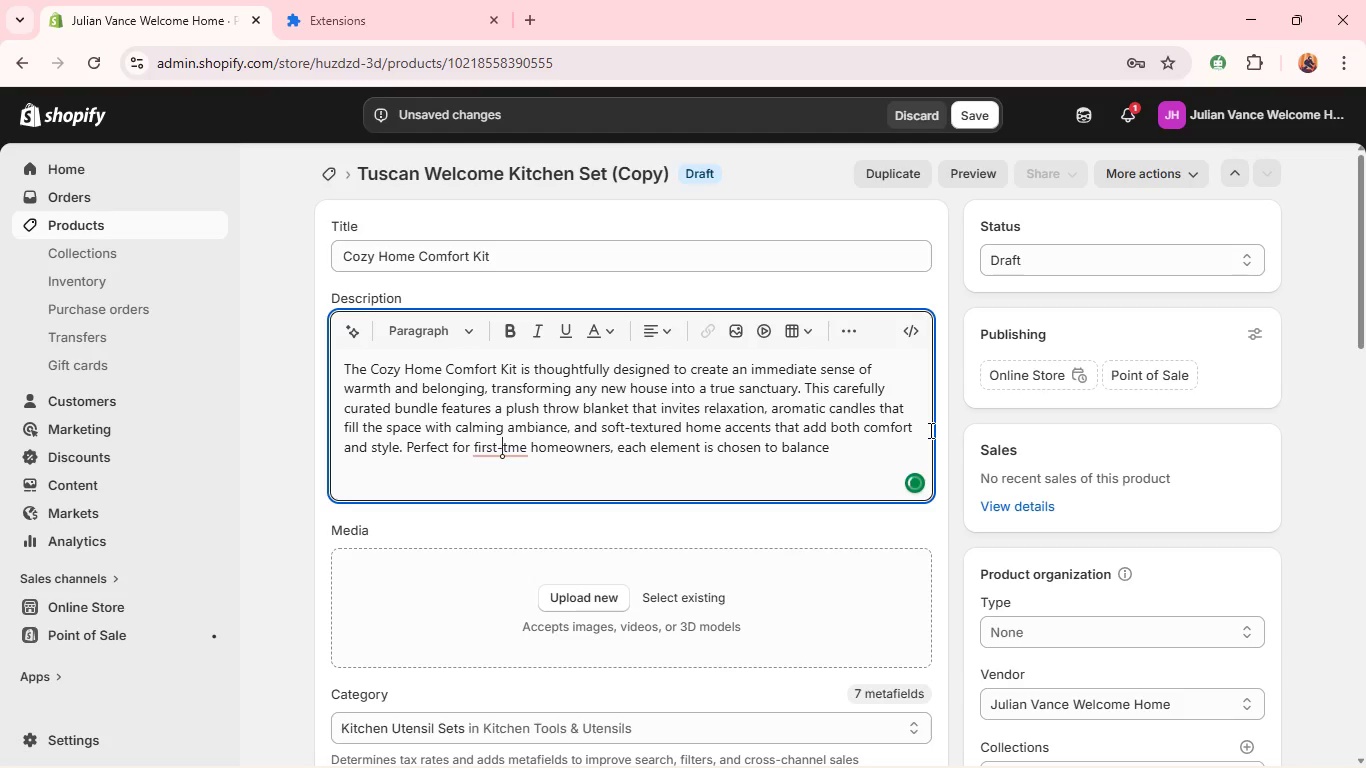 
key(ArrowRight)
 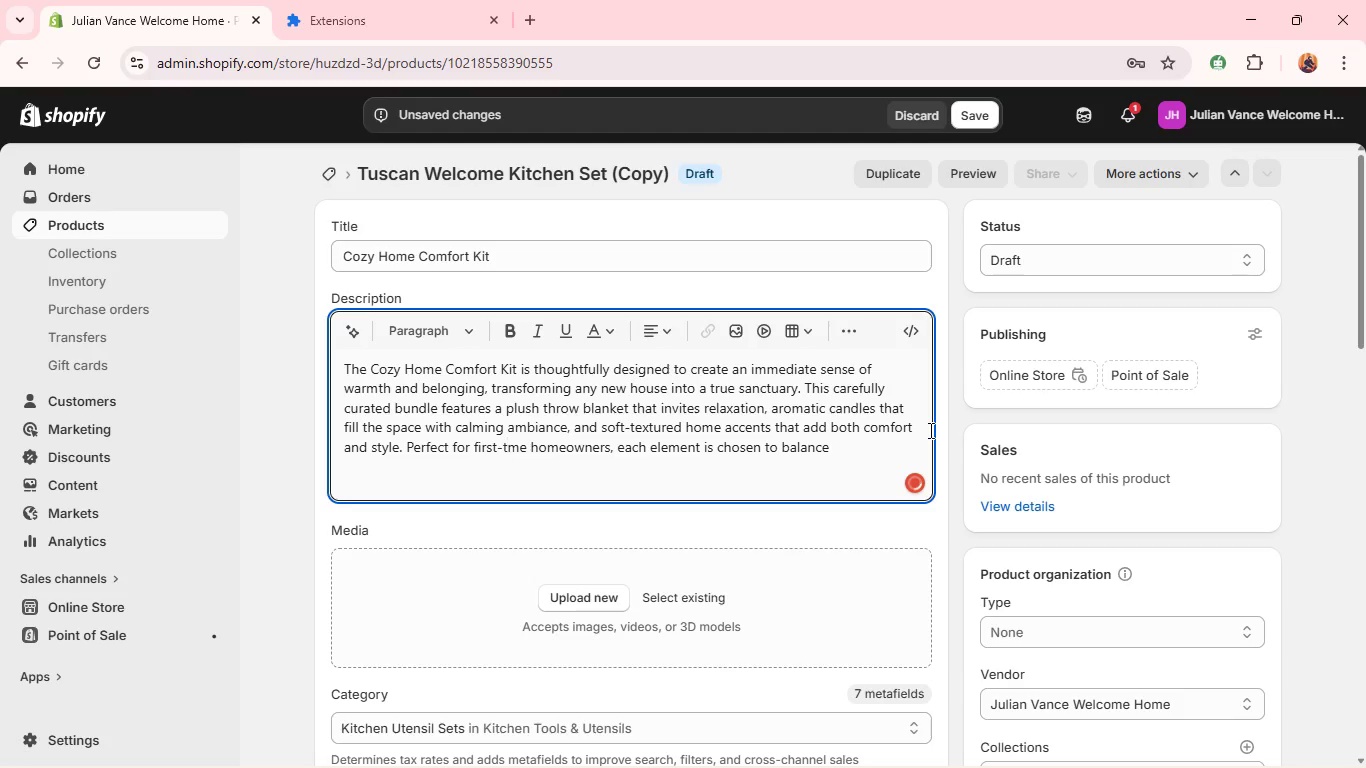 
key(I)
 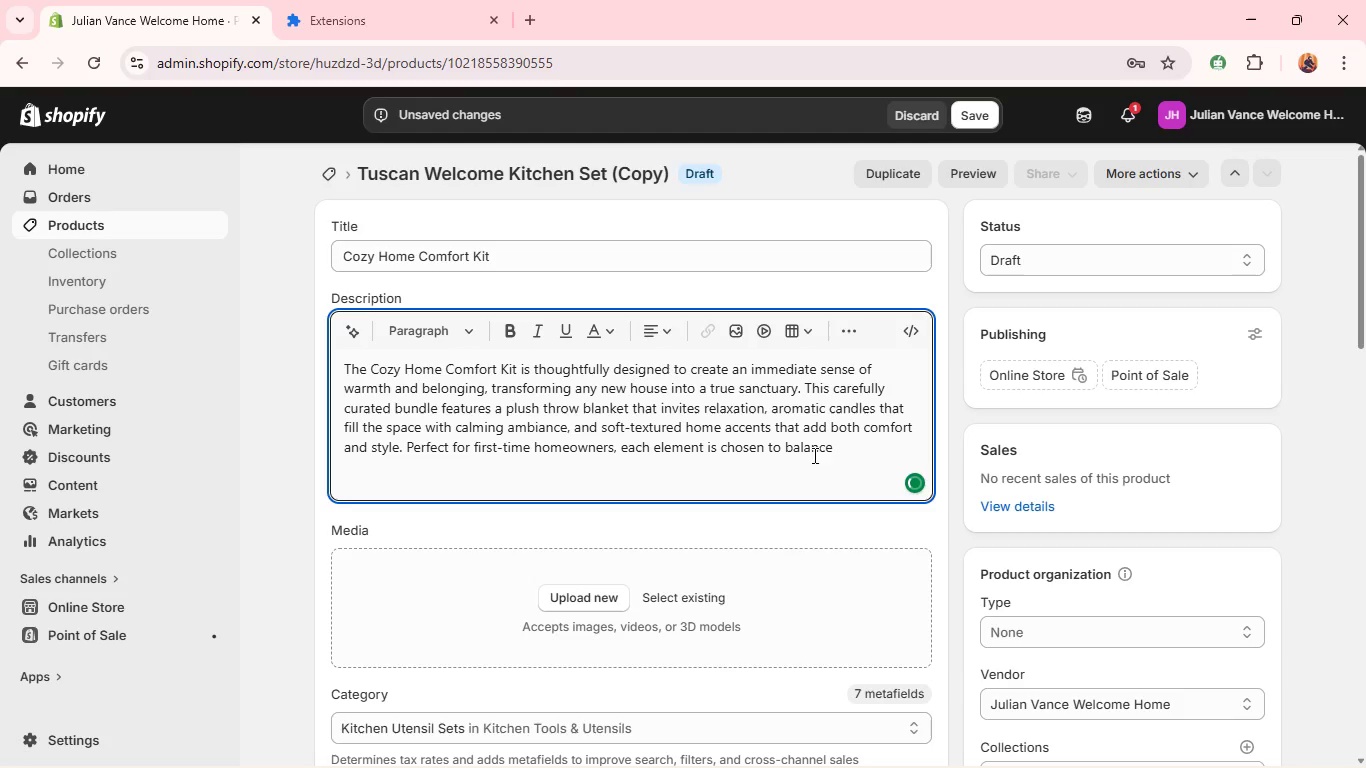 
left_click([836, 452])
 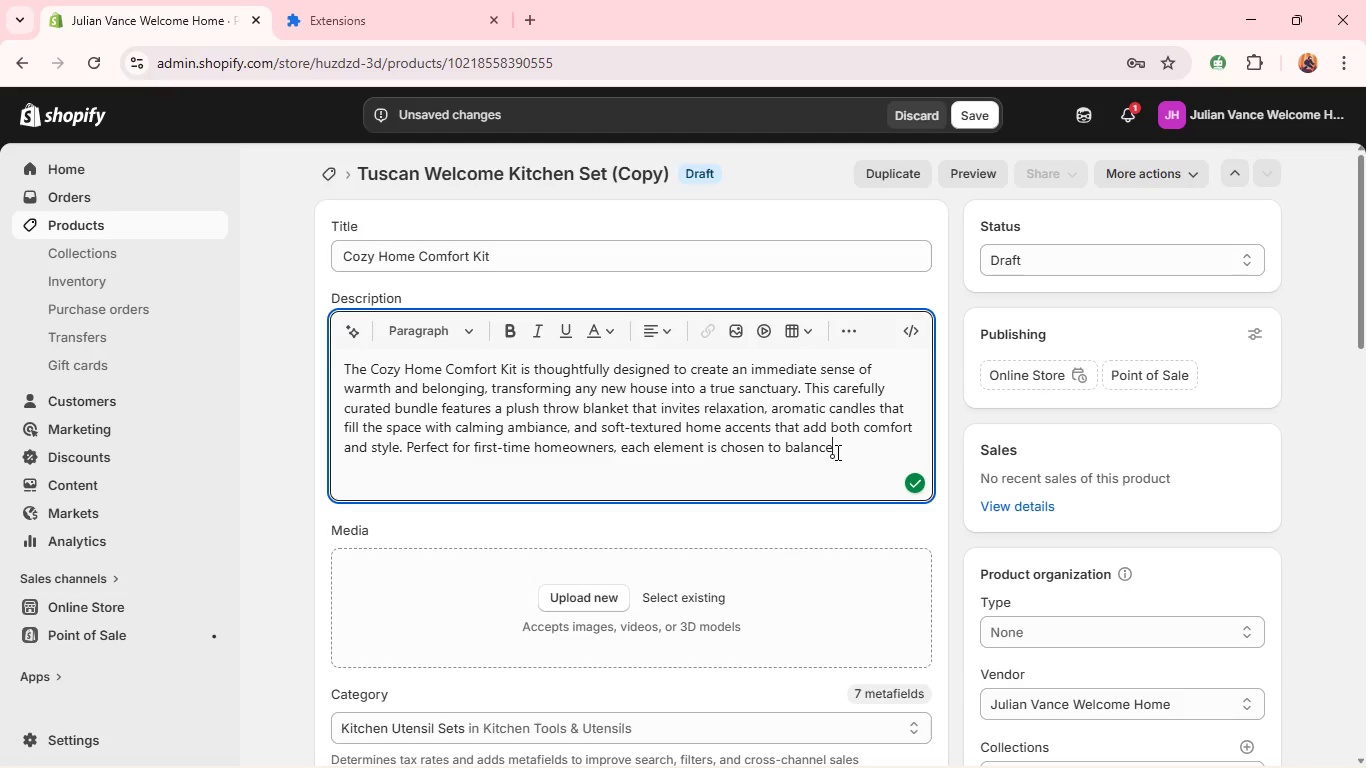 
type( cozim)
key(Backspace)
type(m\)
key(Backspace)
key(Backspace)
type(ness)
 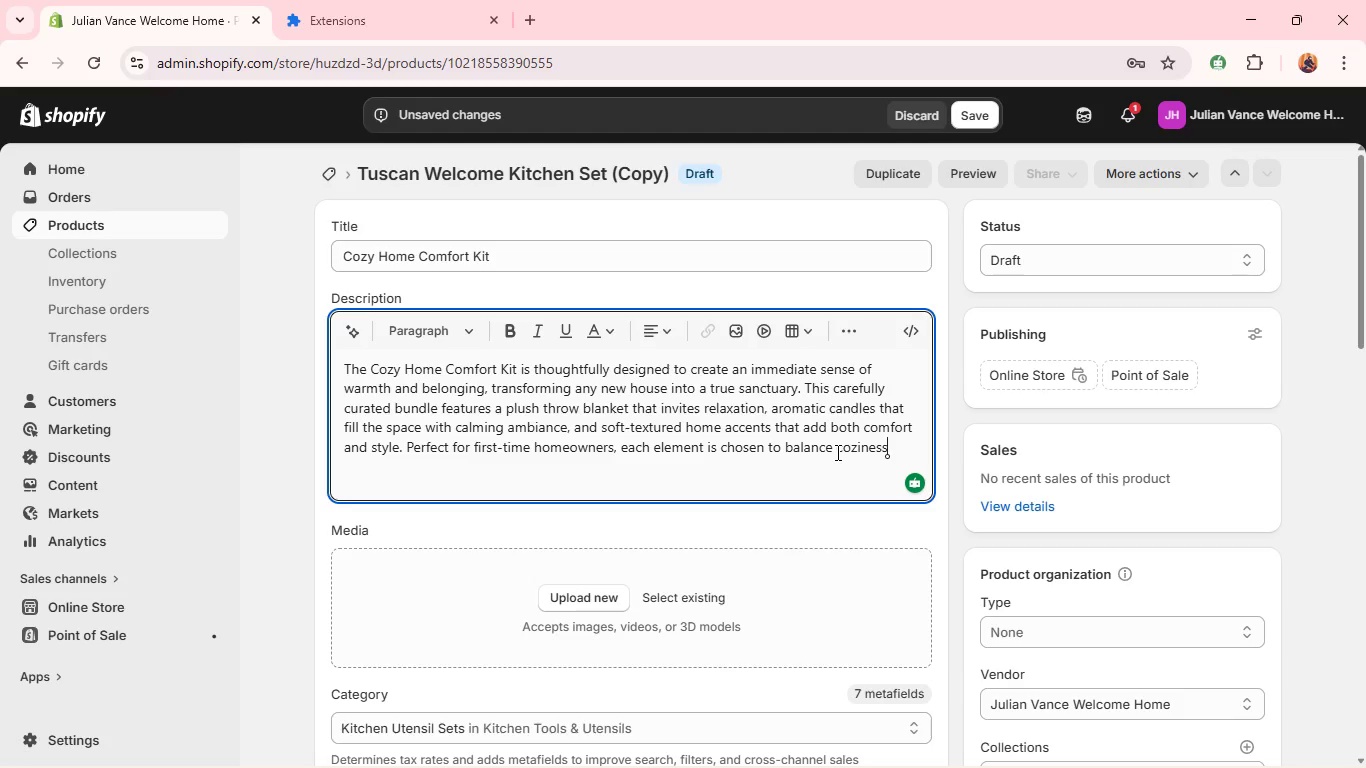 
wait(14.11)
 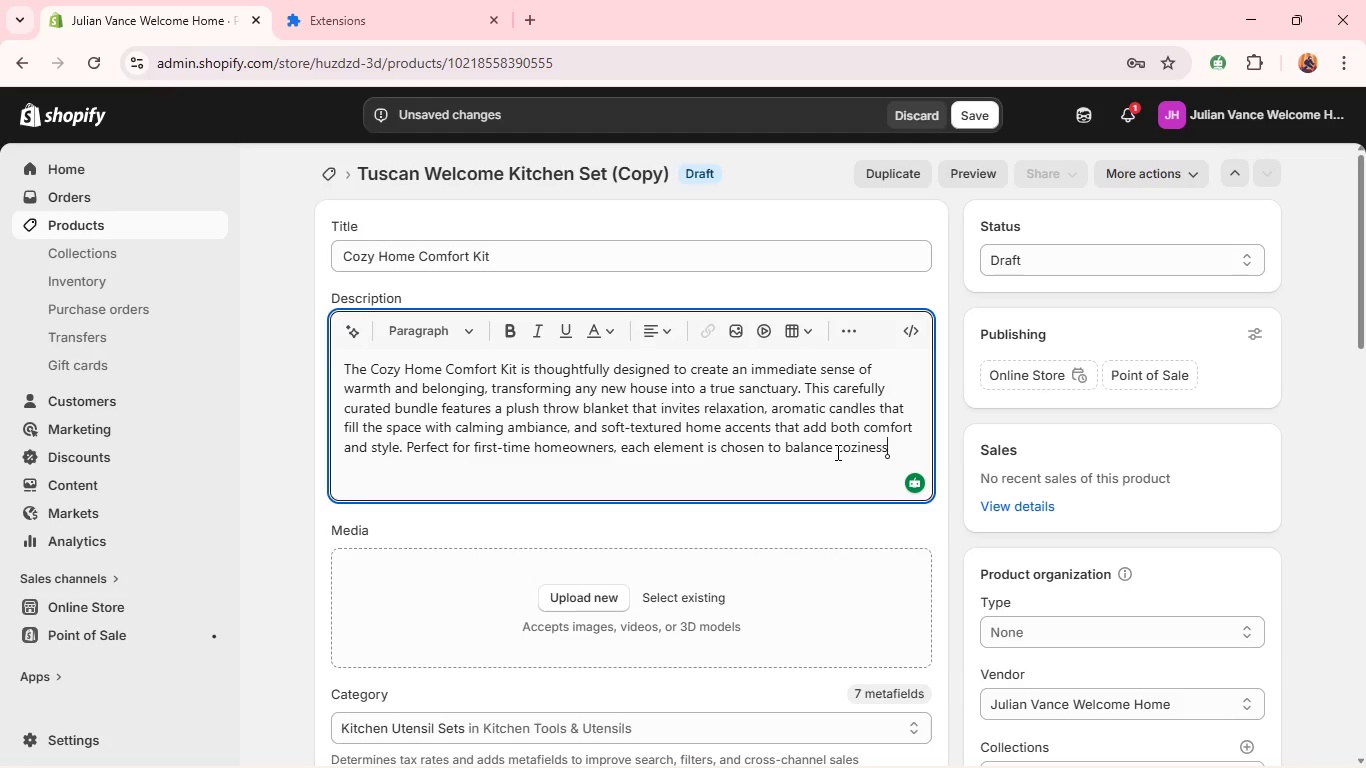 
type( with uns)
key(Backspace)
type(derstated elegance, ensuring the space feels welcoming from the very first day. )
 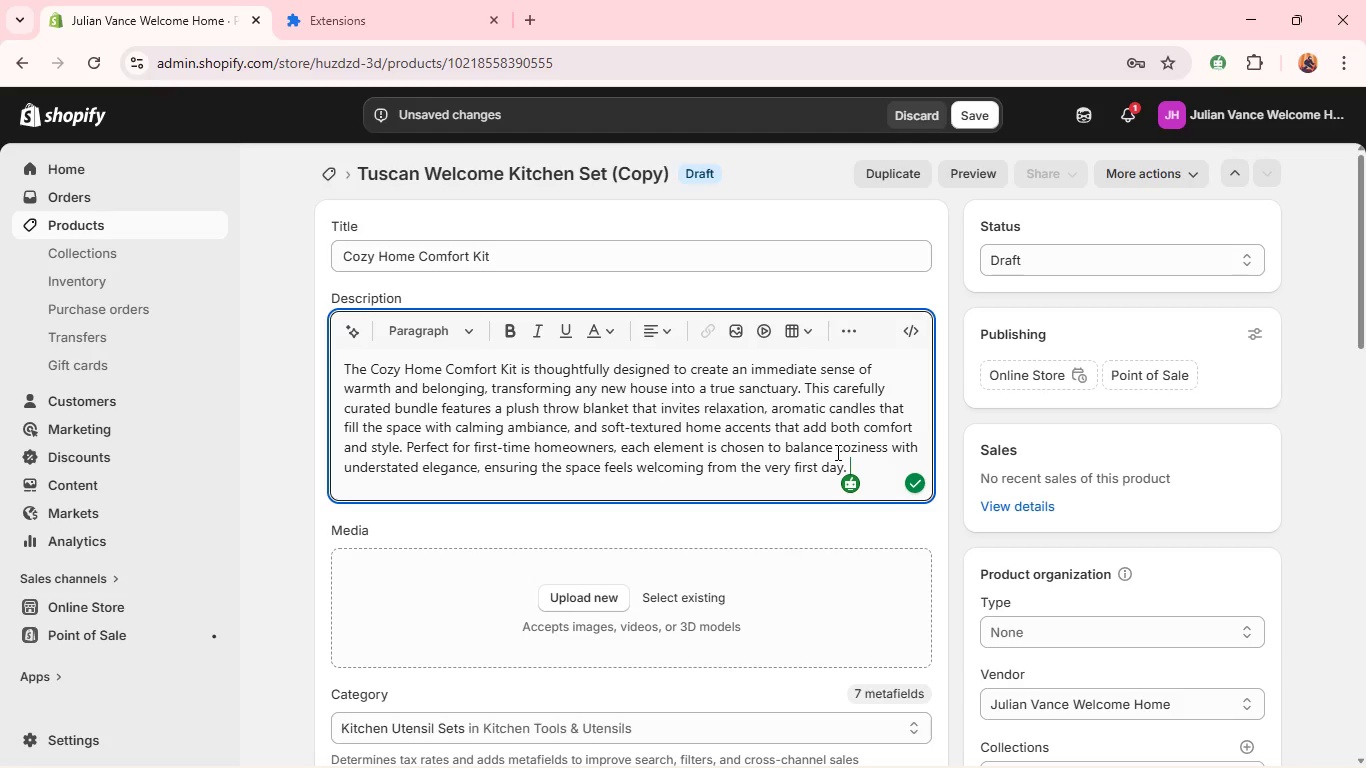 
wait(8.64)
 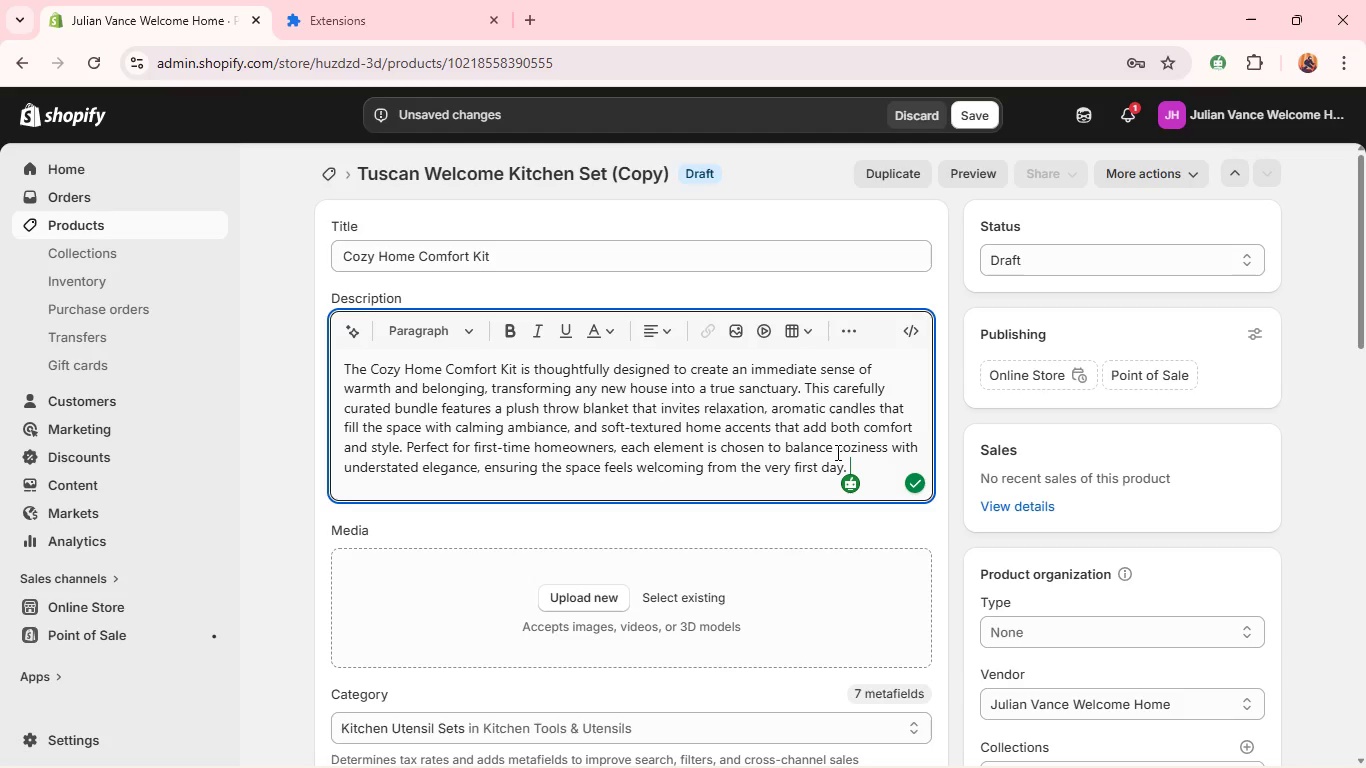 
key(Alt+Tab)